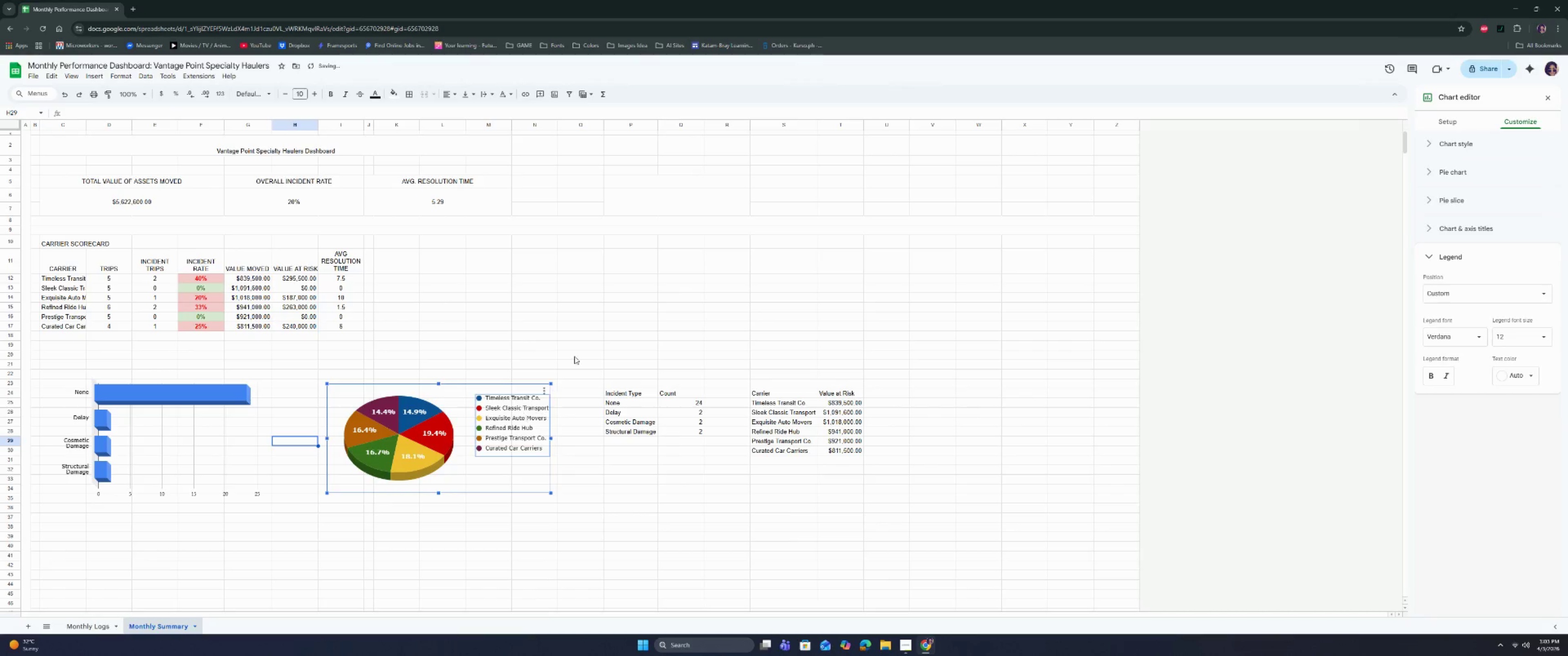 
left_click([589, 326])
 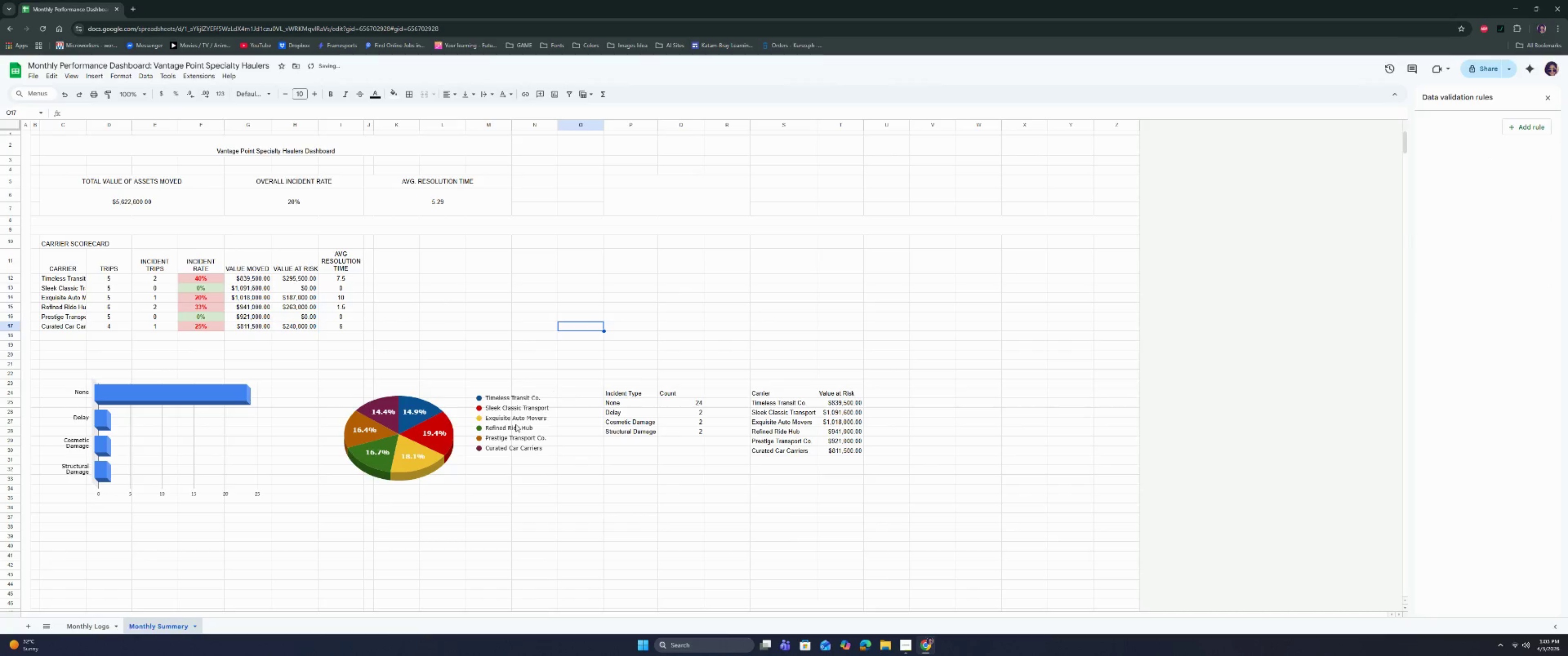 
left_click([511, 428])
 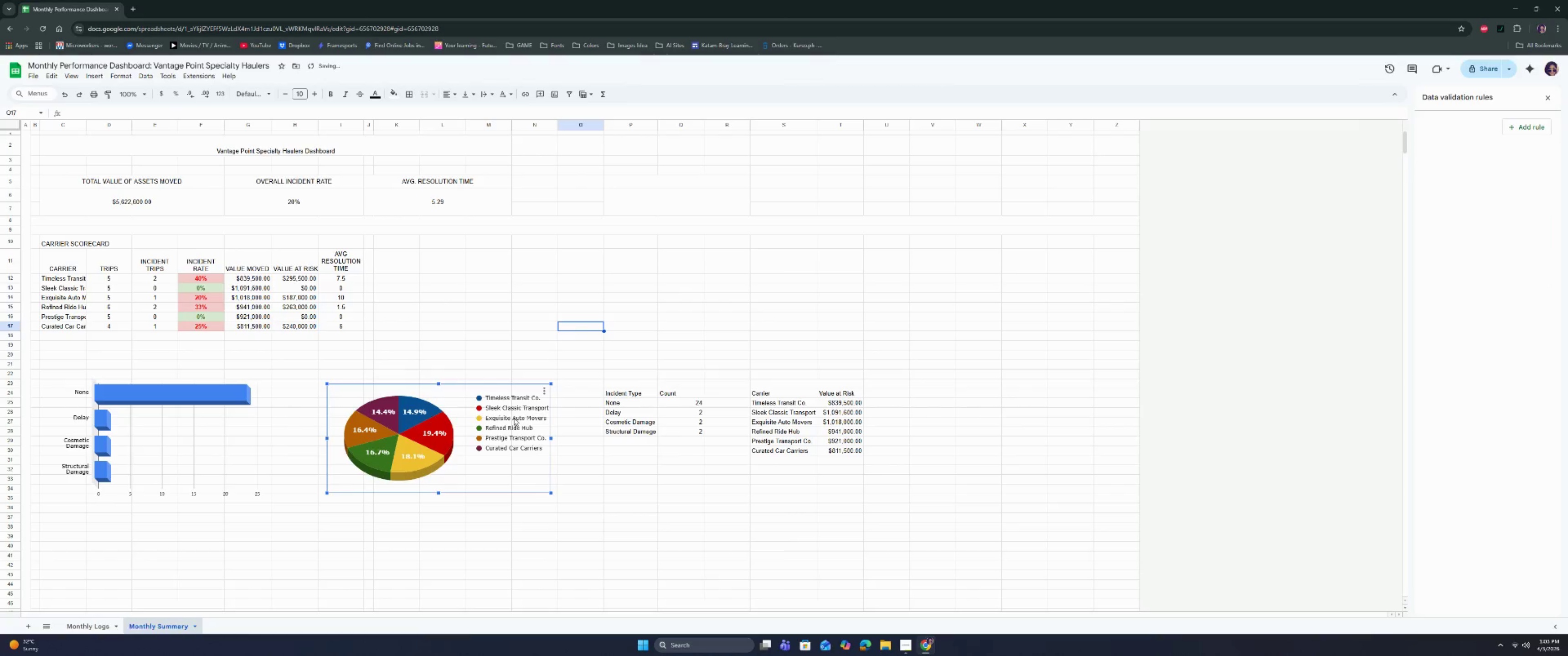 
double_click([511, 421])
 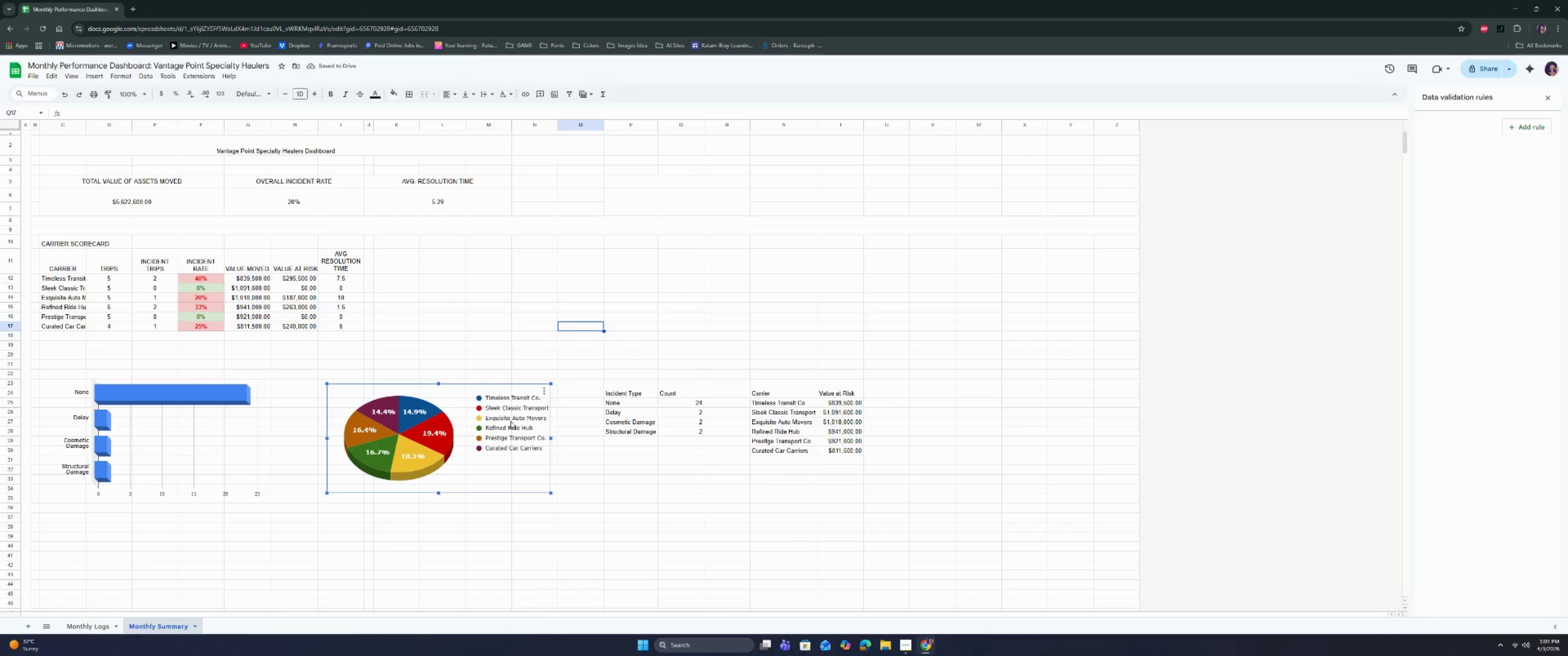 
triple_click([511, 421])
 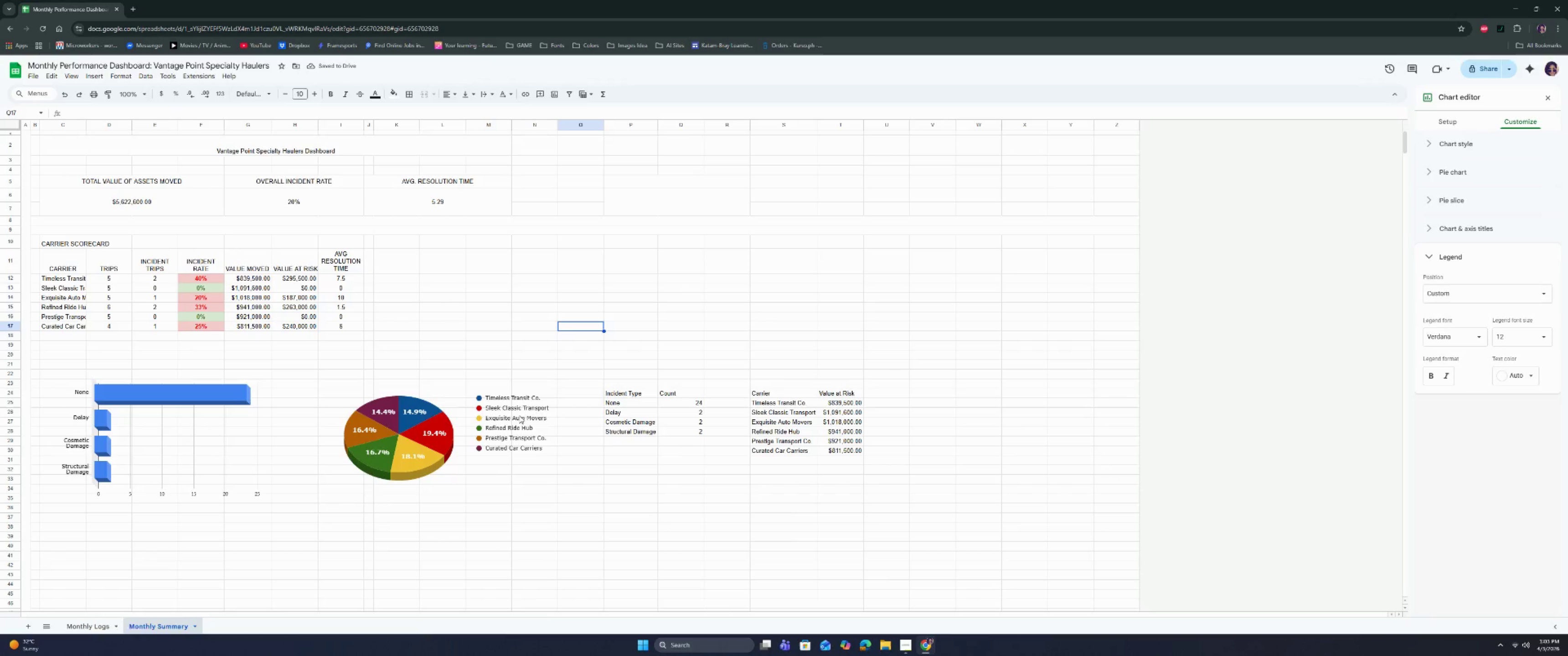 
double_click([519, 415])
 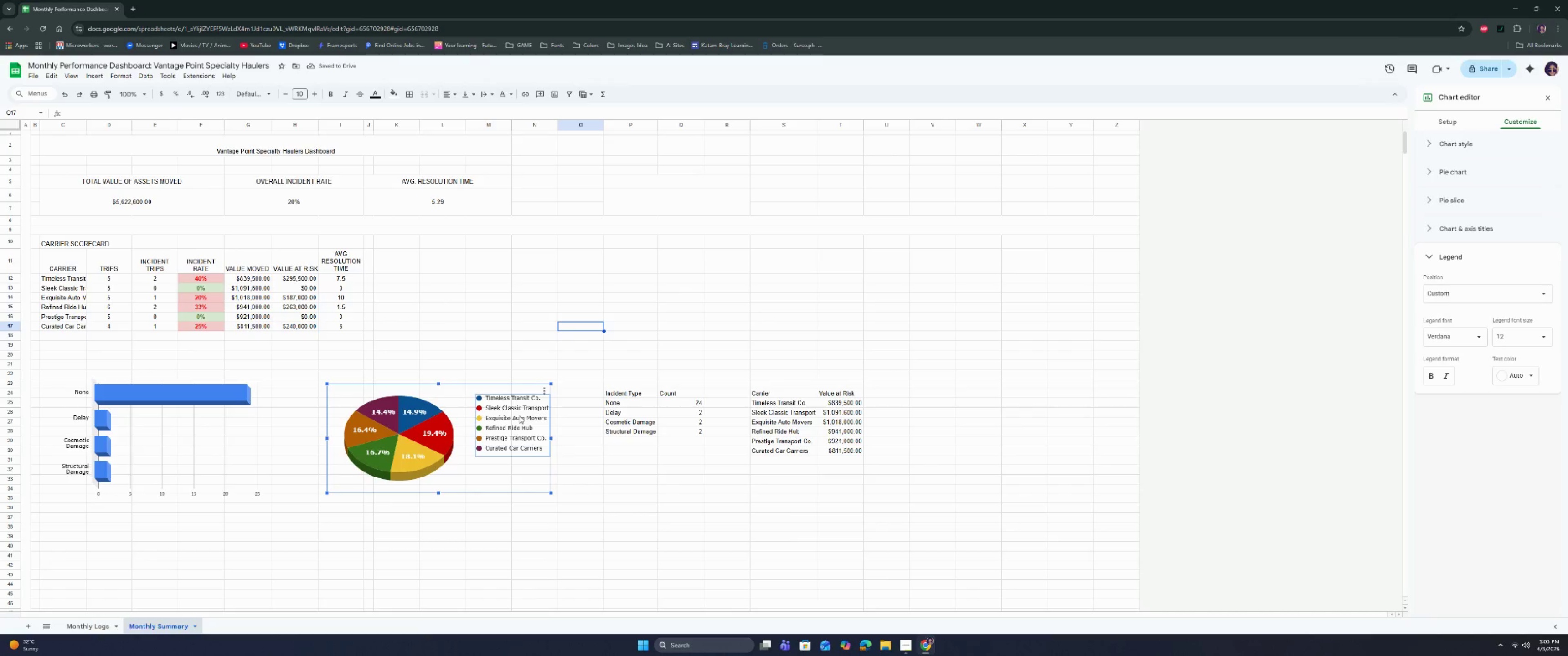 
left_click_drag(start_coordinate=[519, 415], to_coordinate=[519, 428])
 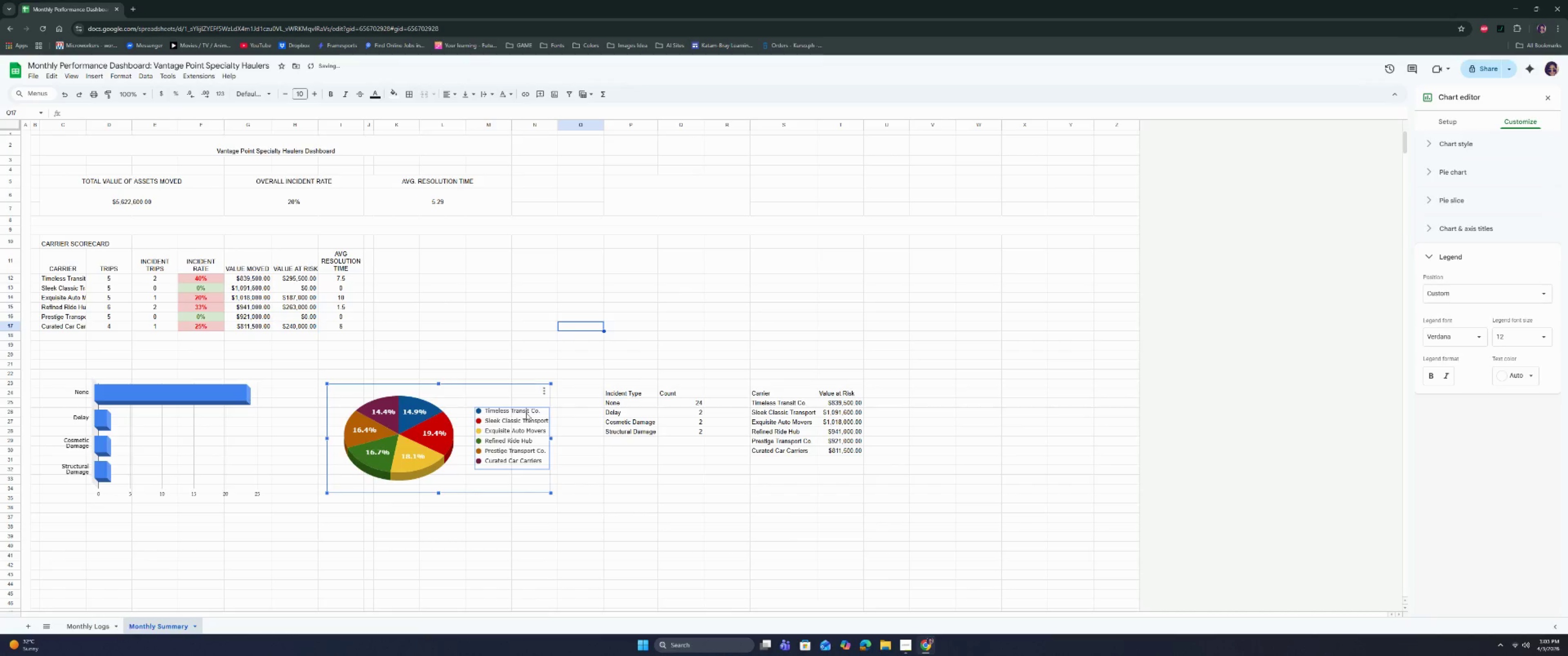 
left_click_drag(start_coordinate=[517, 433], to_coordinate=[518, 430])
 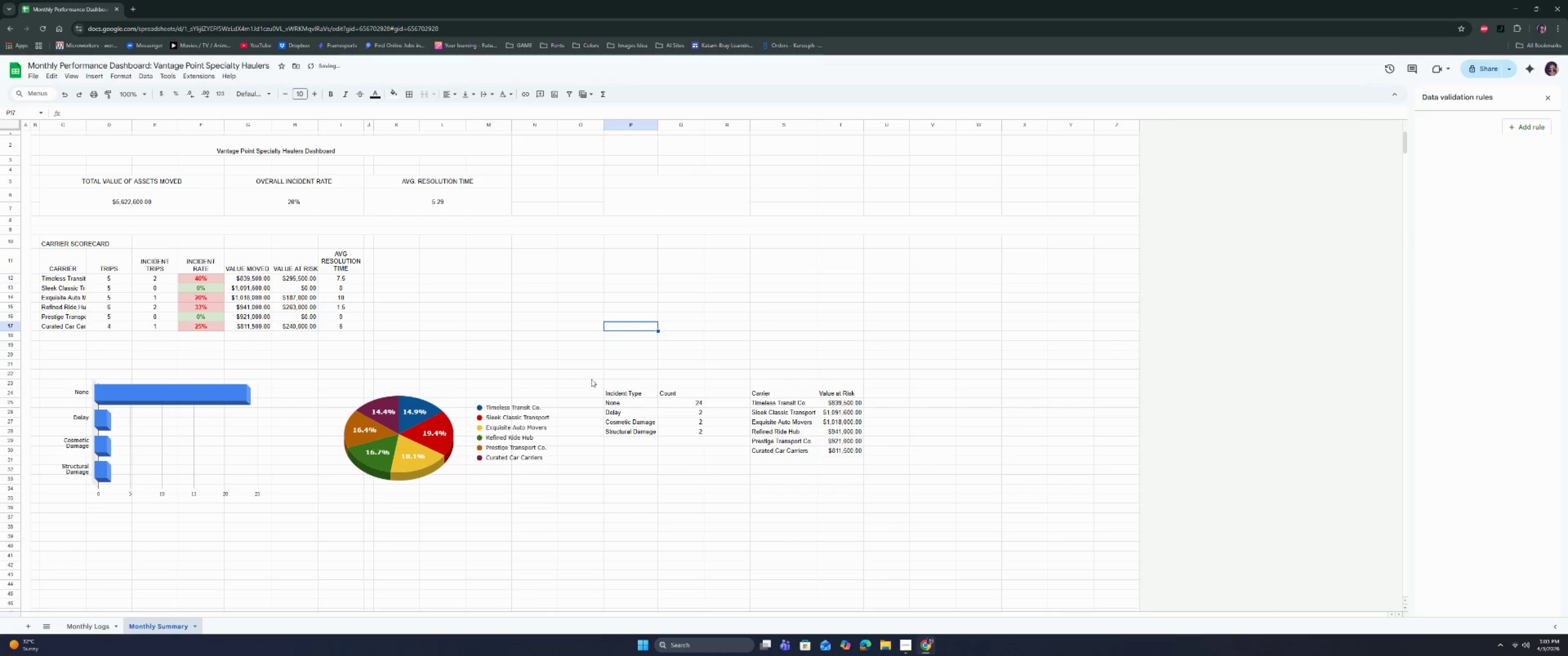 
left_click([459, 443])
 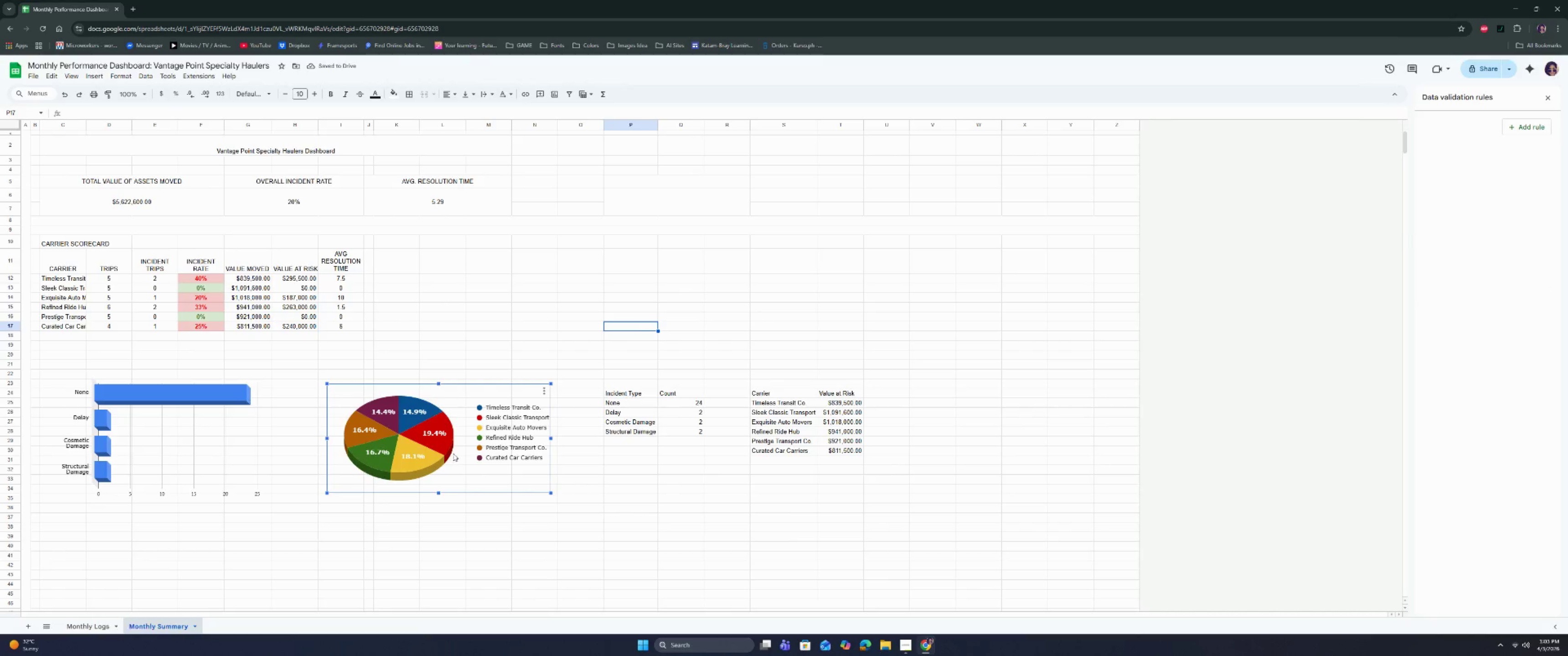 
left_click([505, 338])
 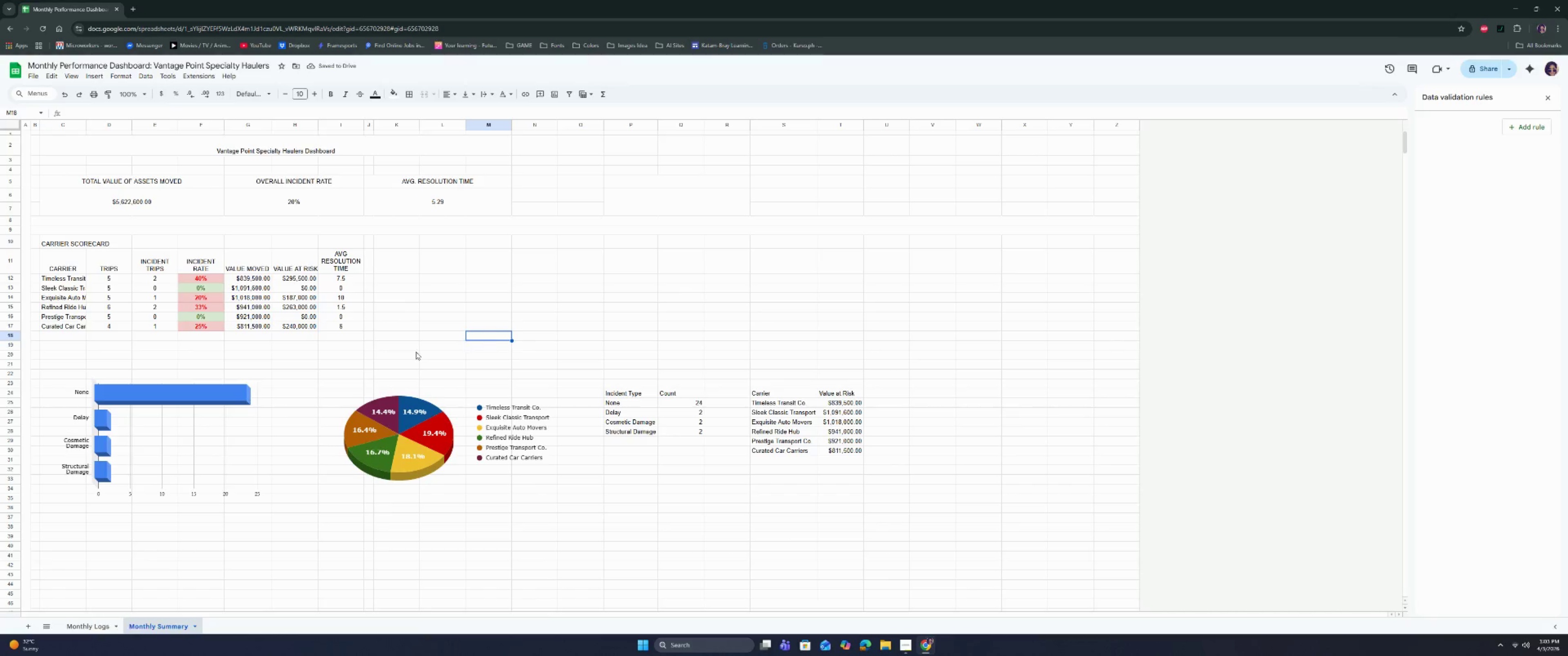 
left_click([264, 426])
 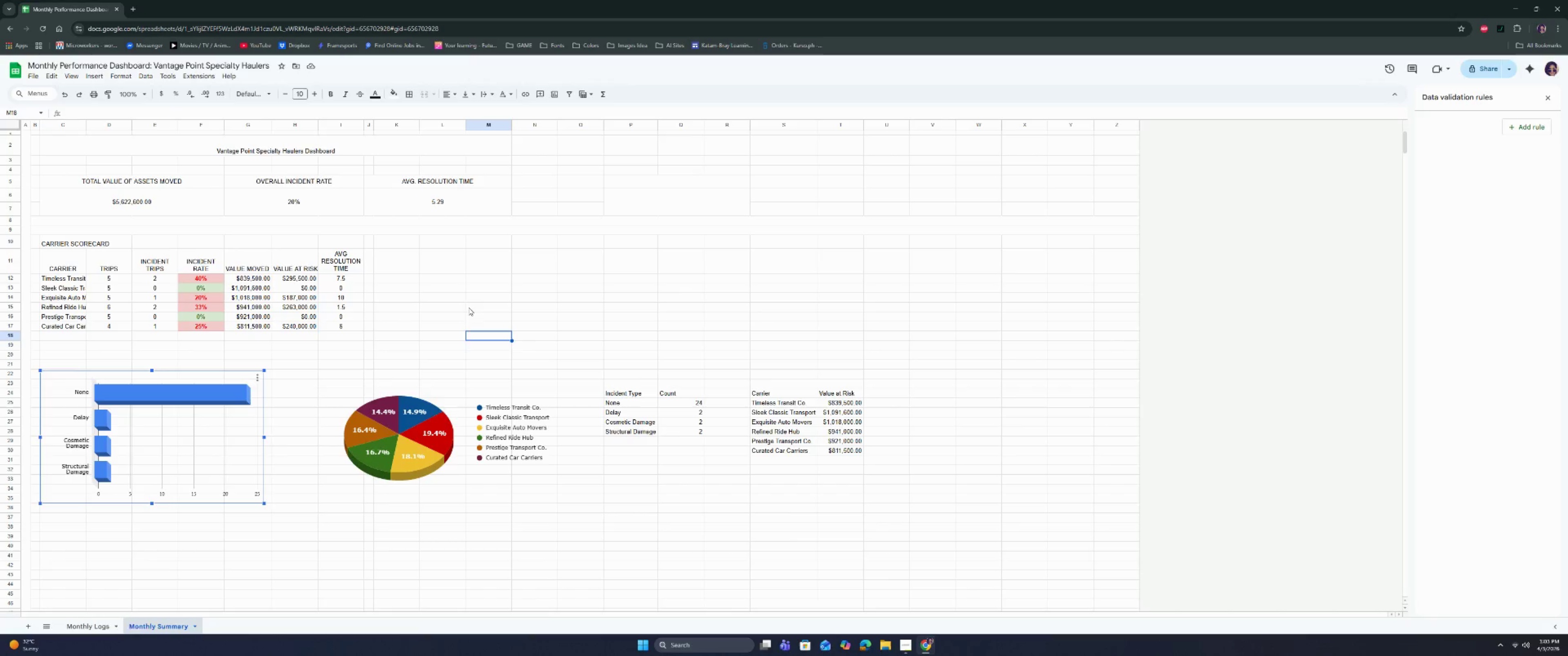 
left_click_drag(start_coordinate=[408, 412], to_coordinate=[380, 410])
 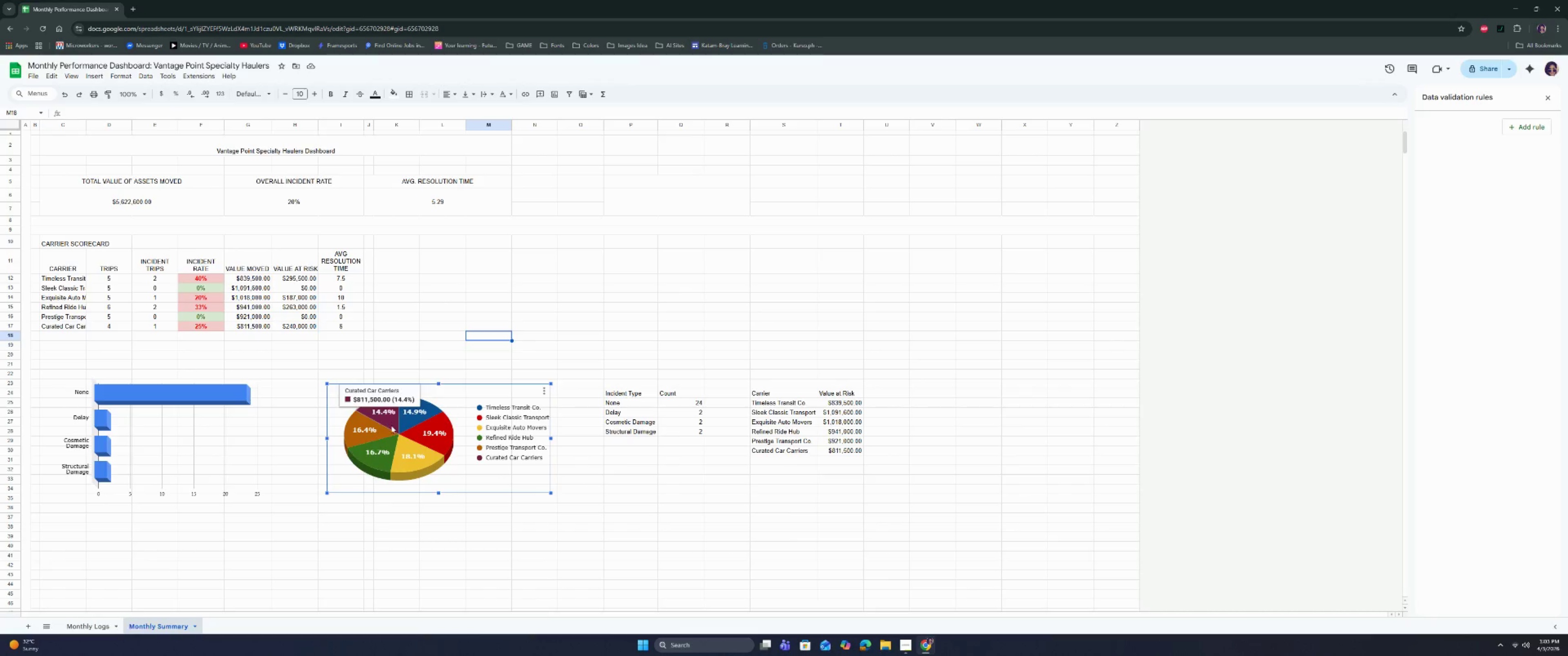 
left_click_drag(start_coordinate=[391, 426], to_coordinate=[386, 423])
 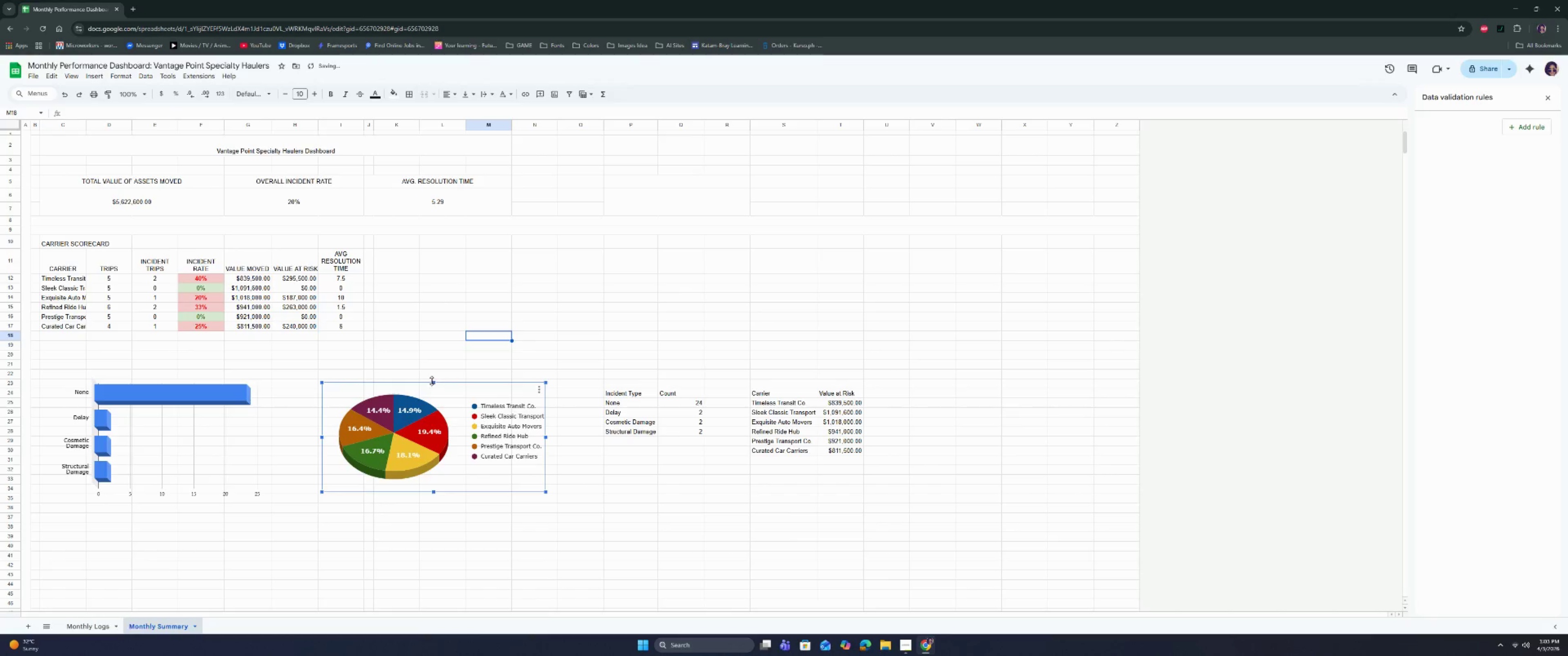 
left_click_drag(start_coordinate=[433, 381], to_coordinate=[436, 368])
 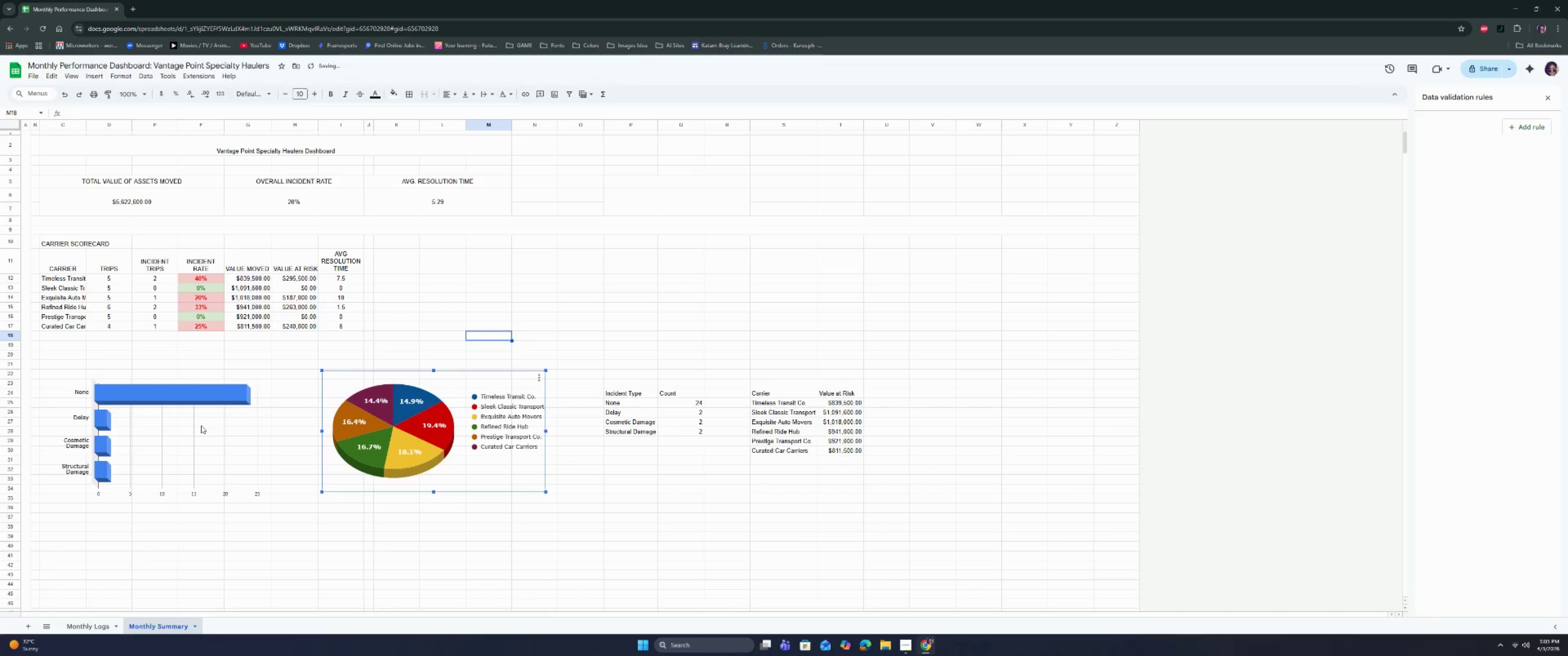 
left_click([201, 425])
 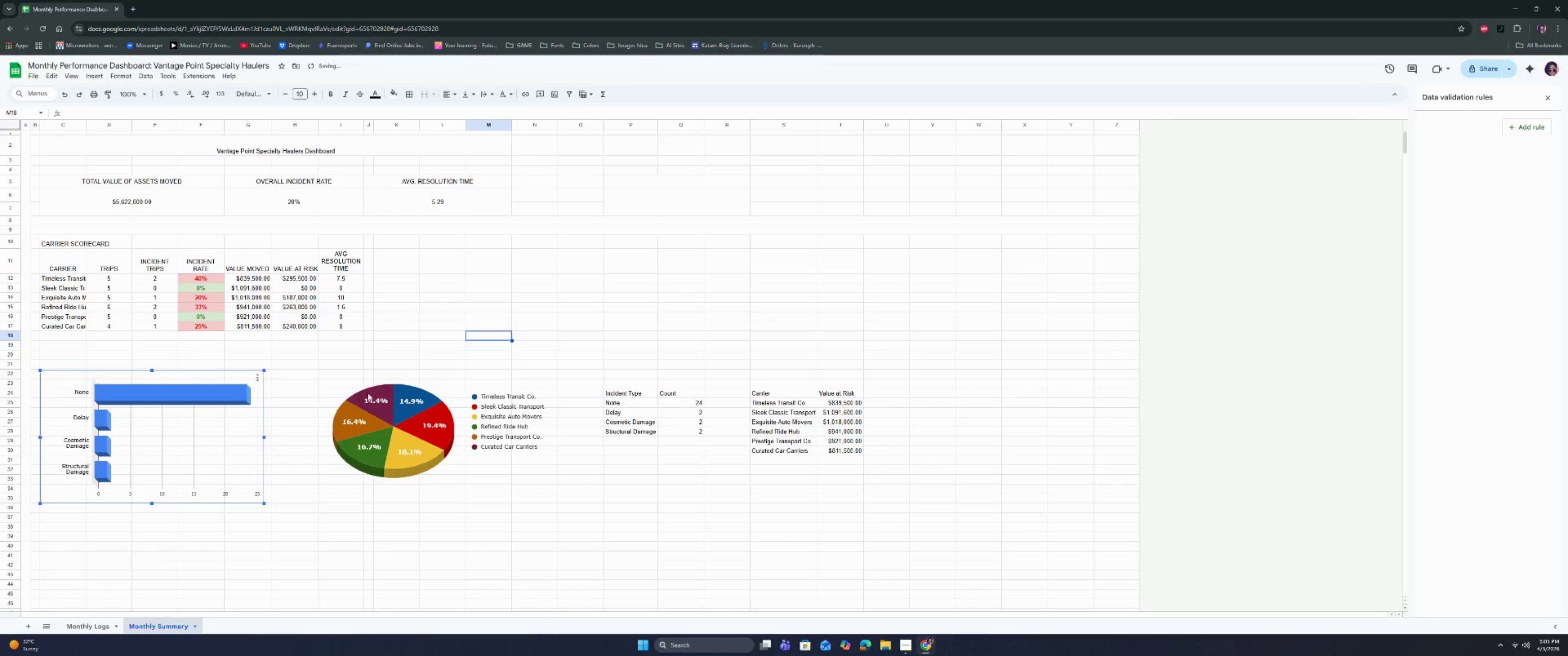 
double_click([383, 395])
 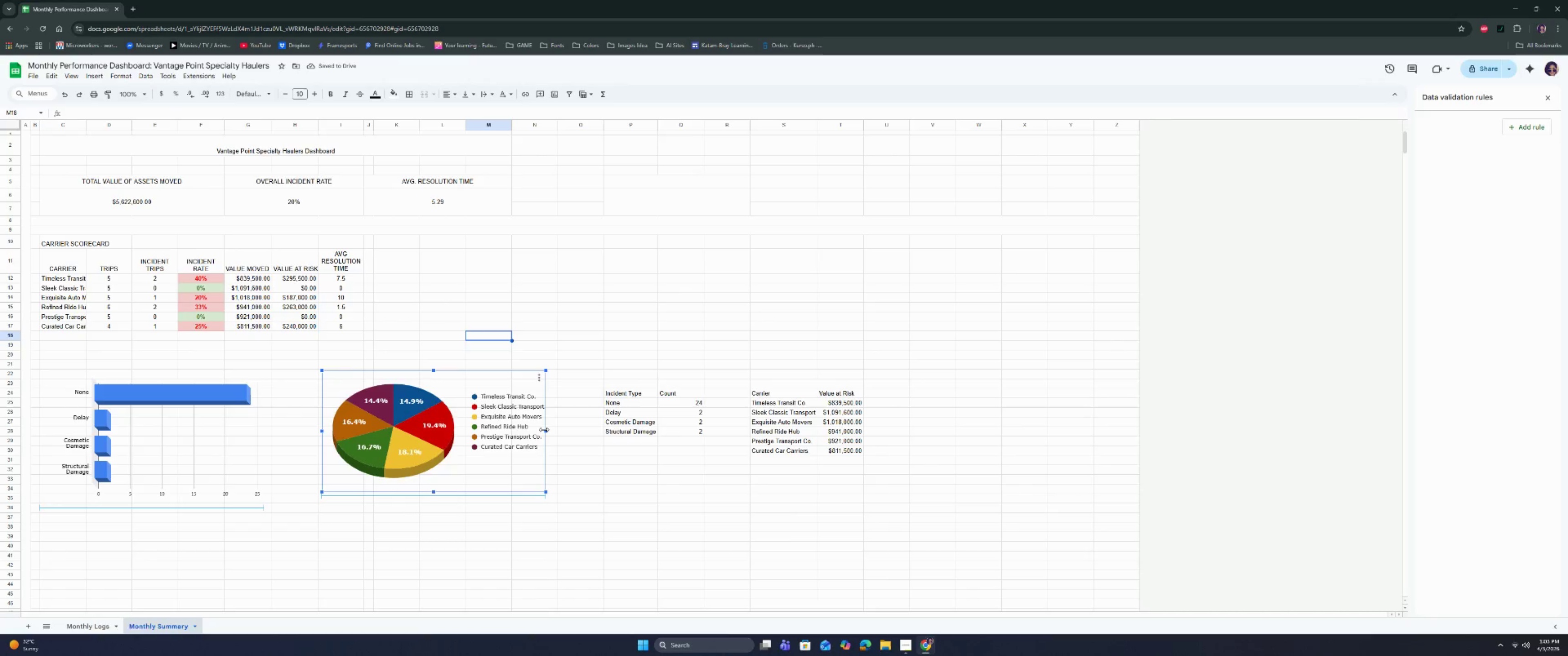 
left_click([204, 425])
 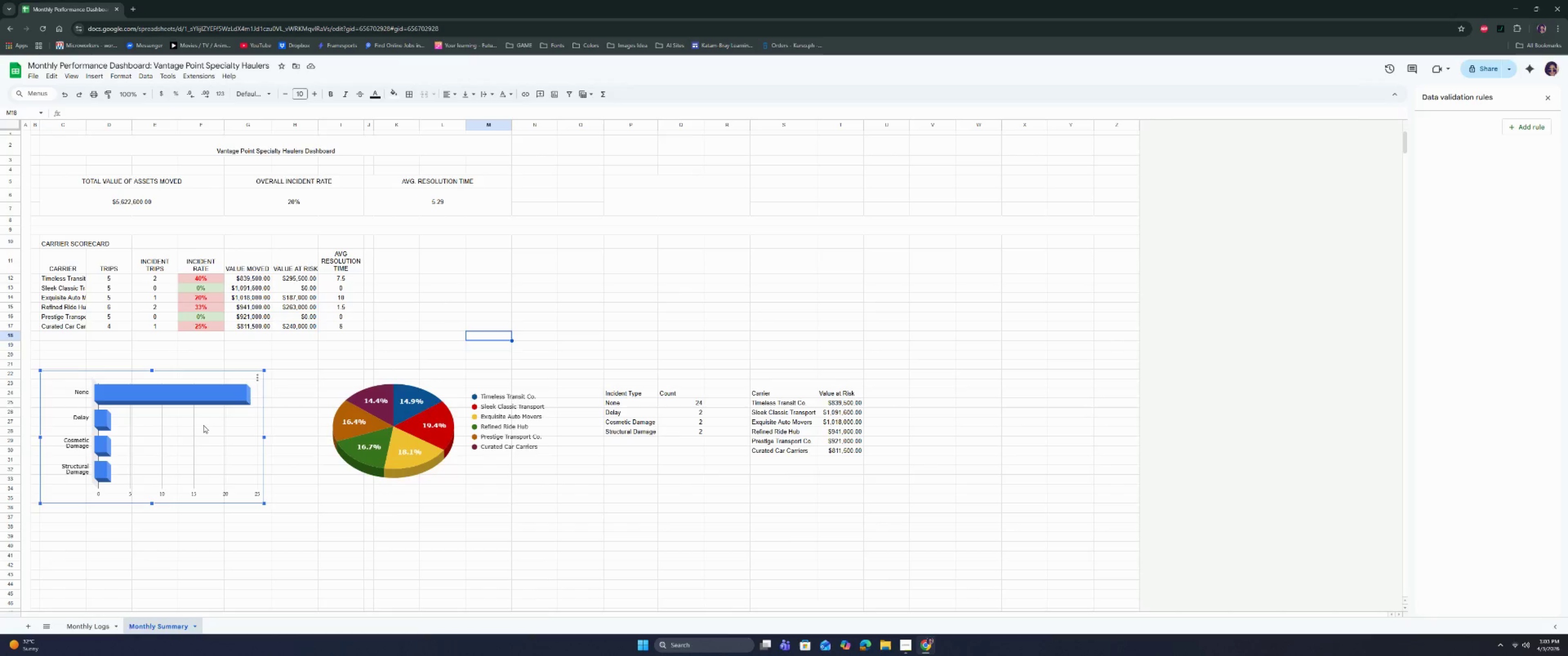 
left_click_drag(start_coordinate=[203, 425], to_coordinate=[209, 424])
 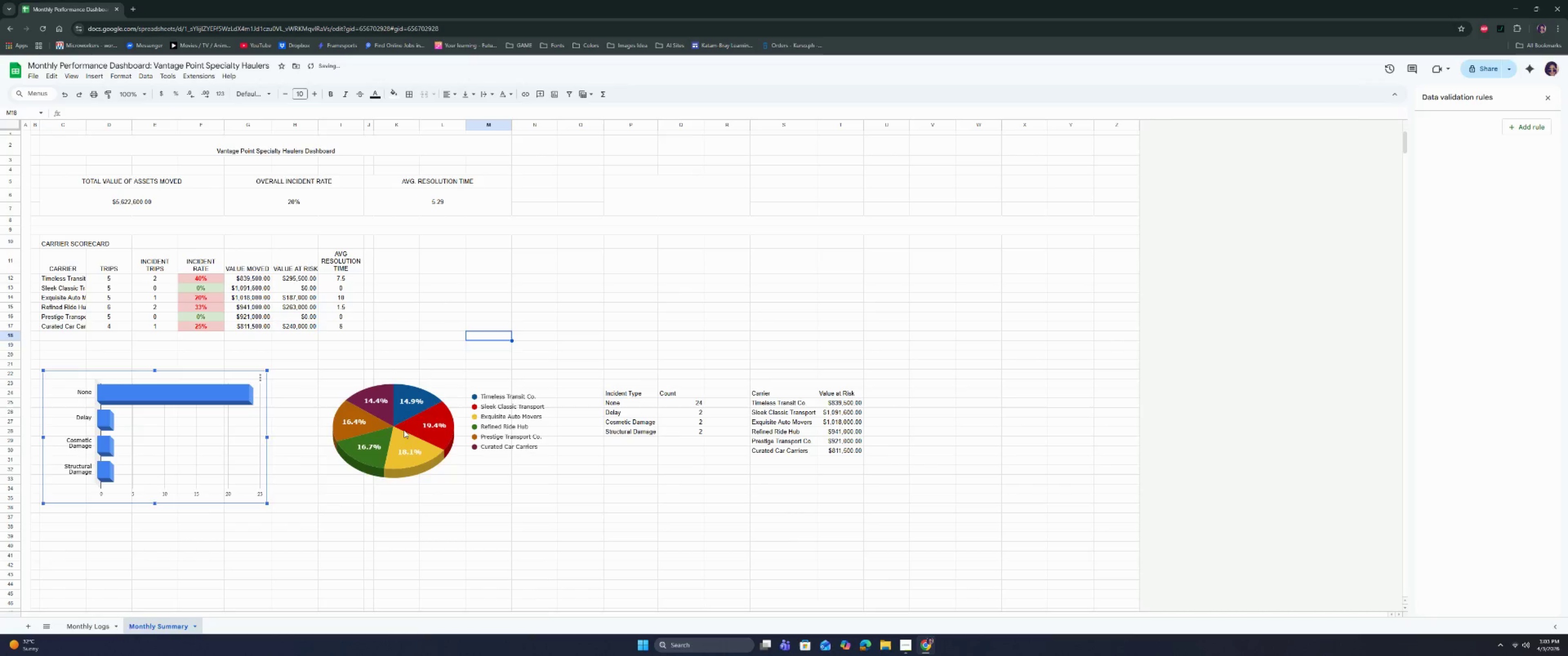 
left_click([405, 430])
 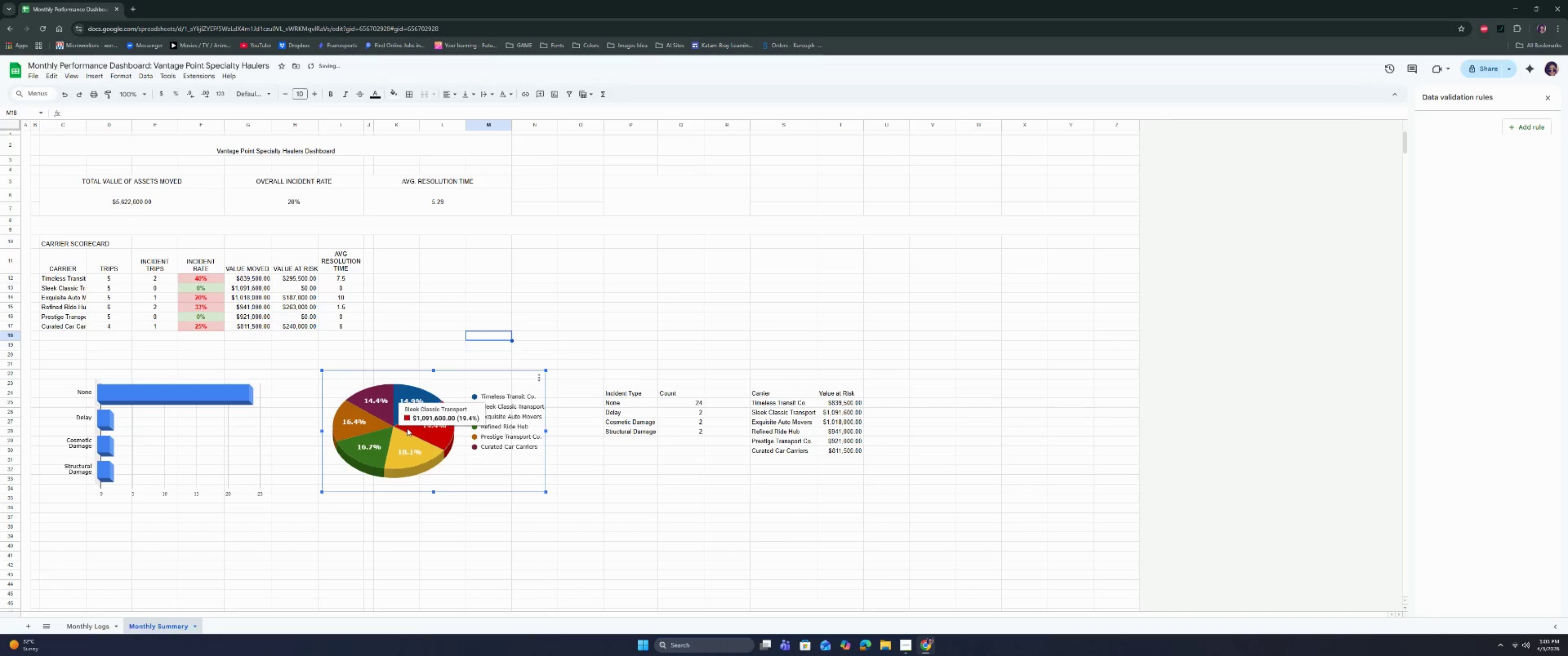 
left_click_drag(start_coordinate=[407, 428], to_coordinate=[394, 436])
 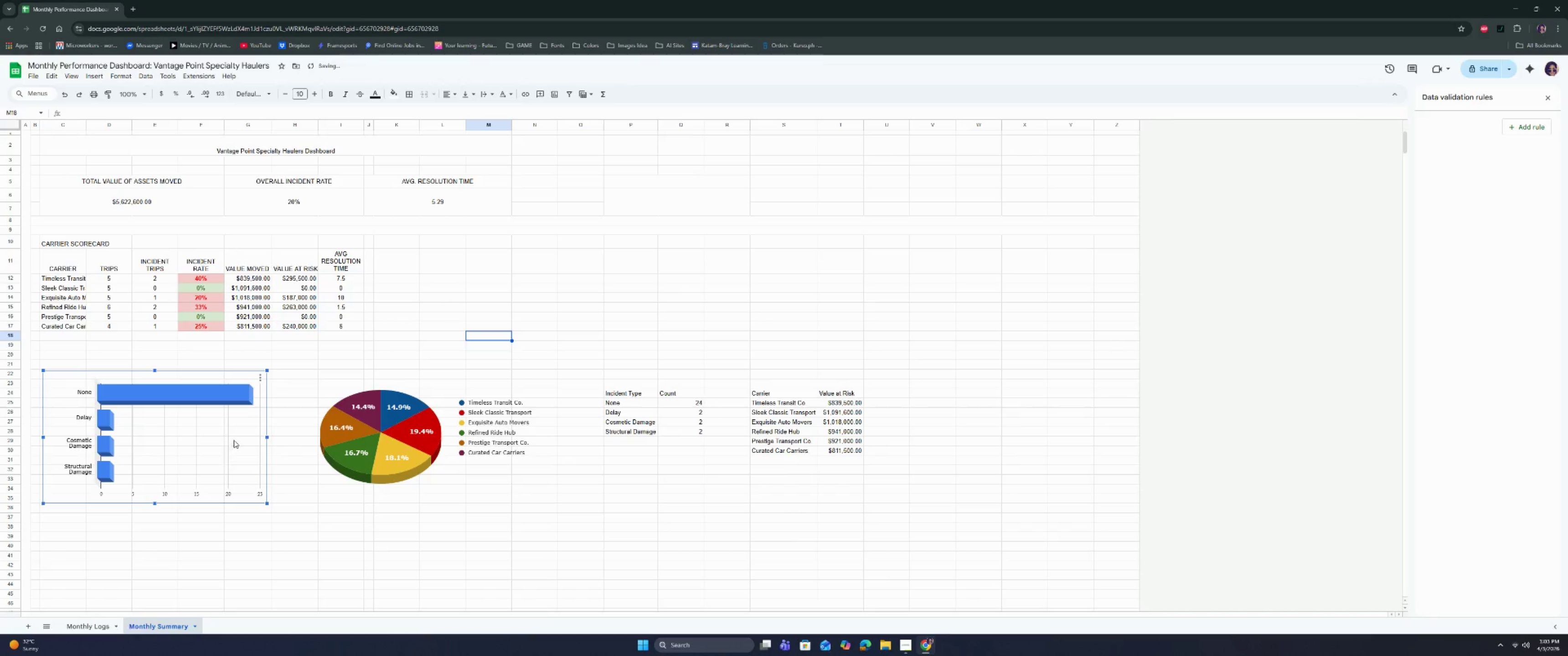 
left_click([363, 427])
 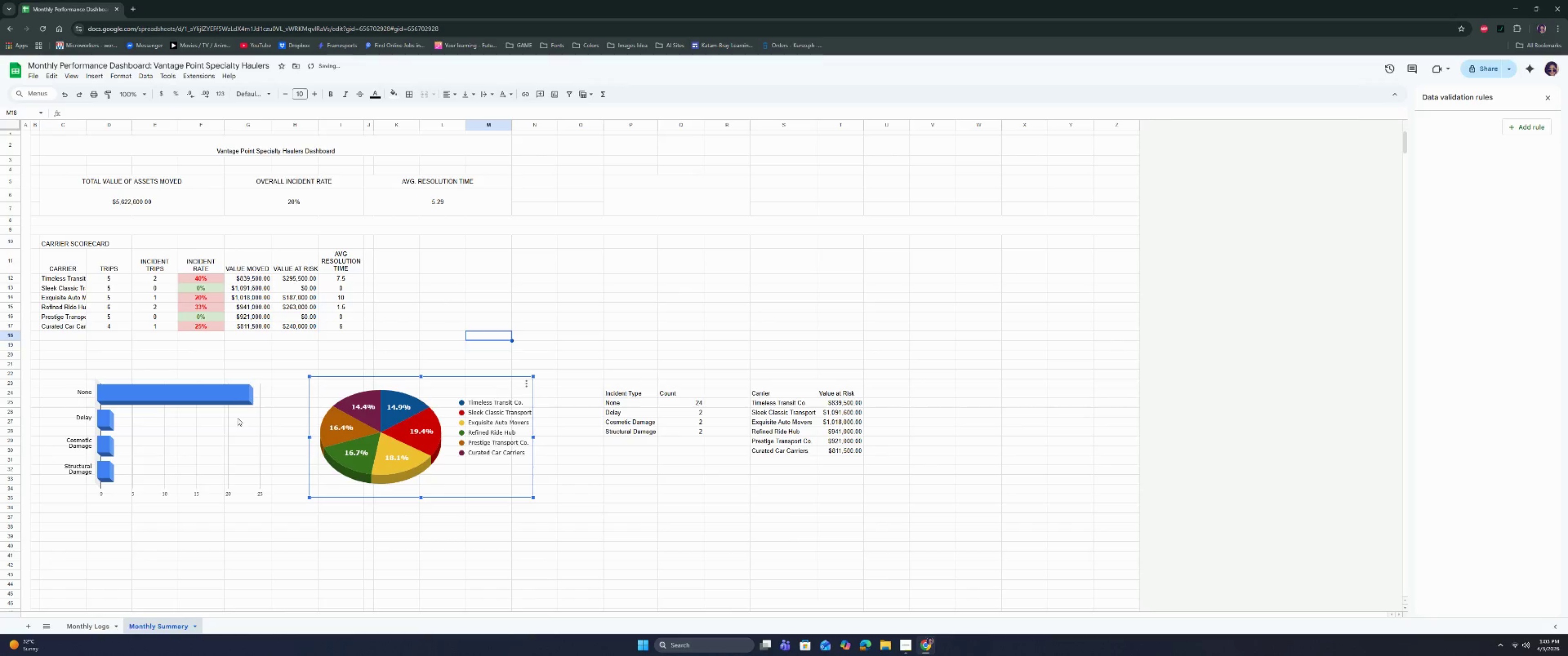 
left_click([217, 415])
 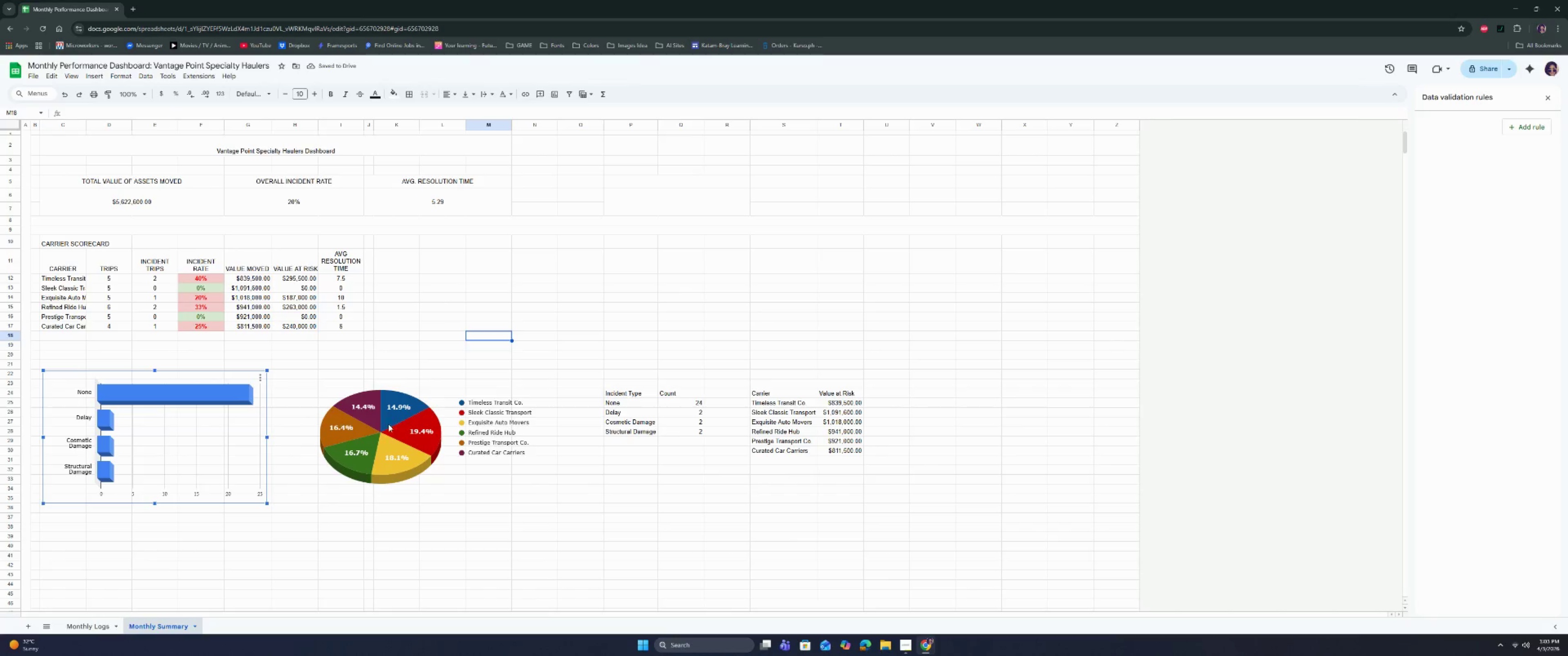 
double_click([393, 424])
 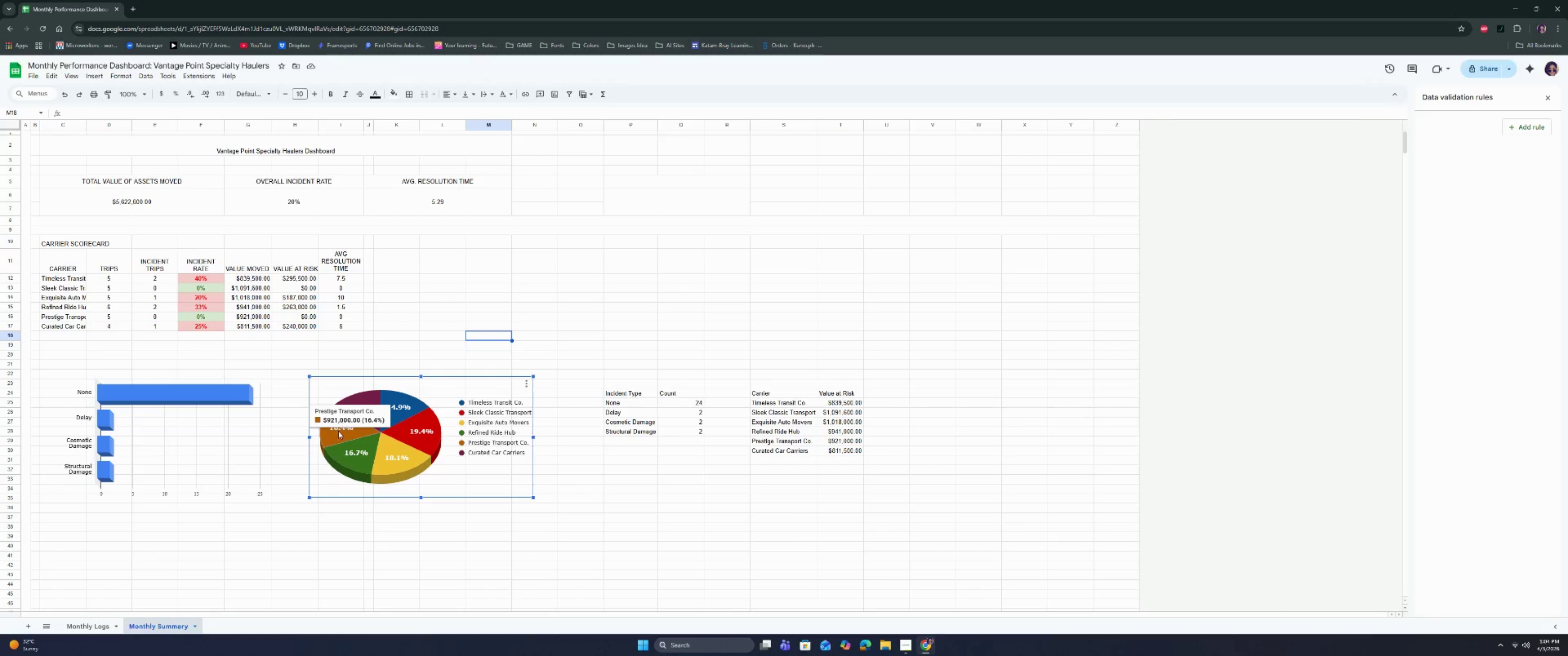 
wait(8.25)
 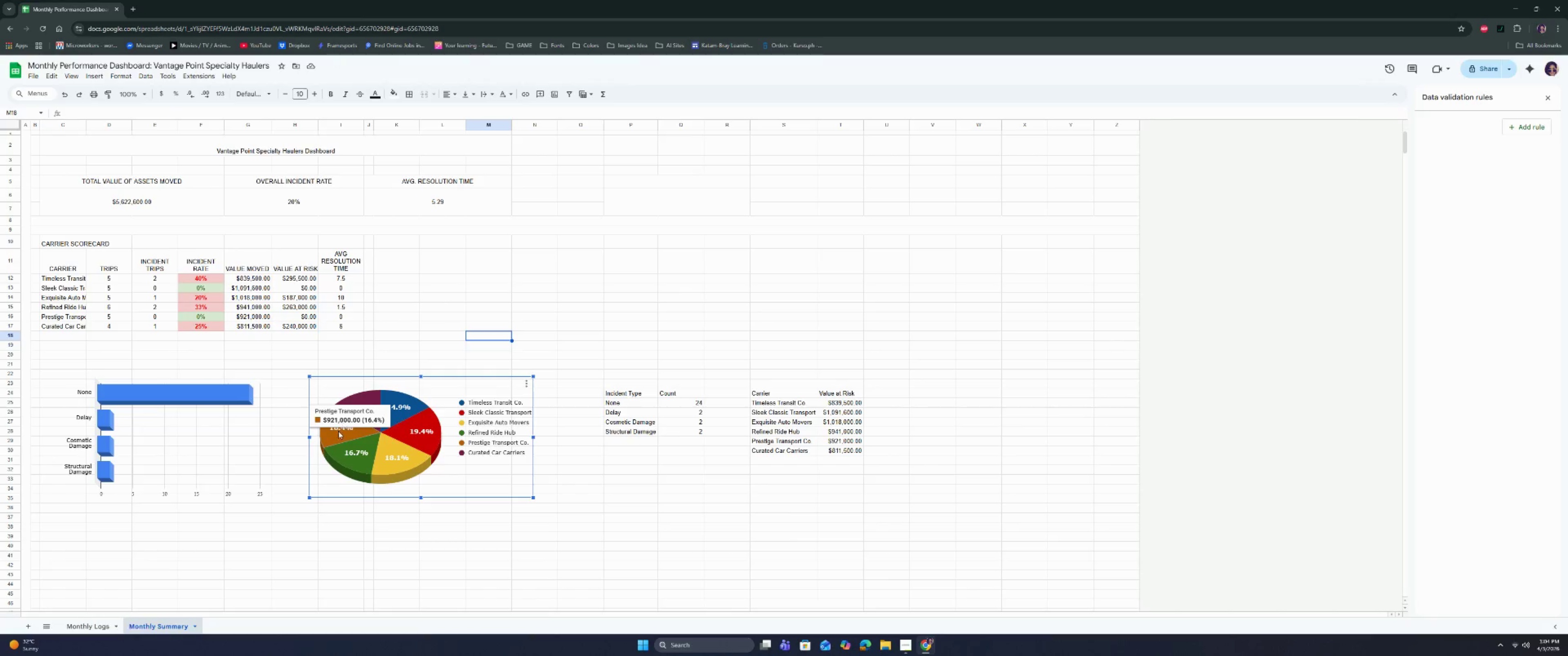 
left_click_drag(start_coordinate=[422, 376], to_coordinate=[417, 369])
 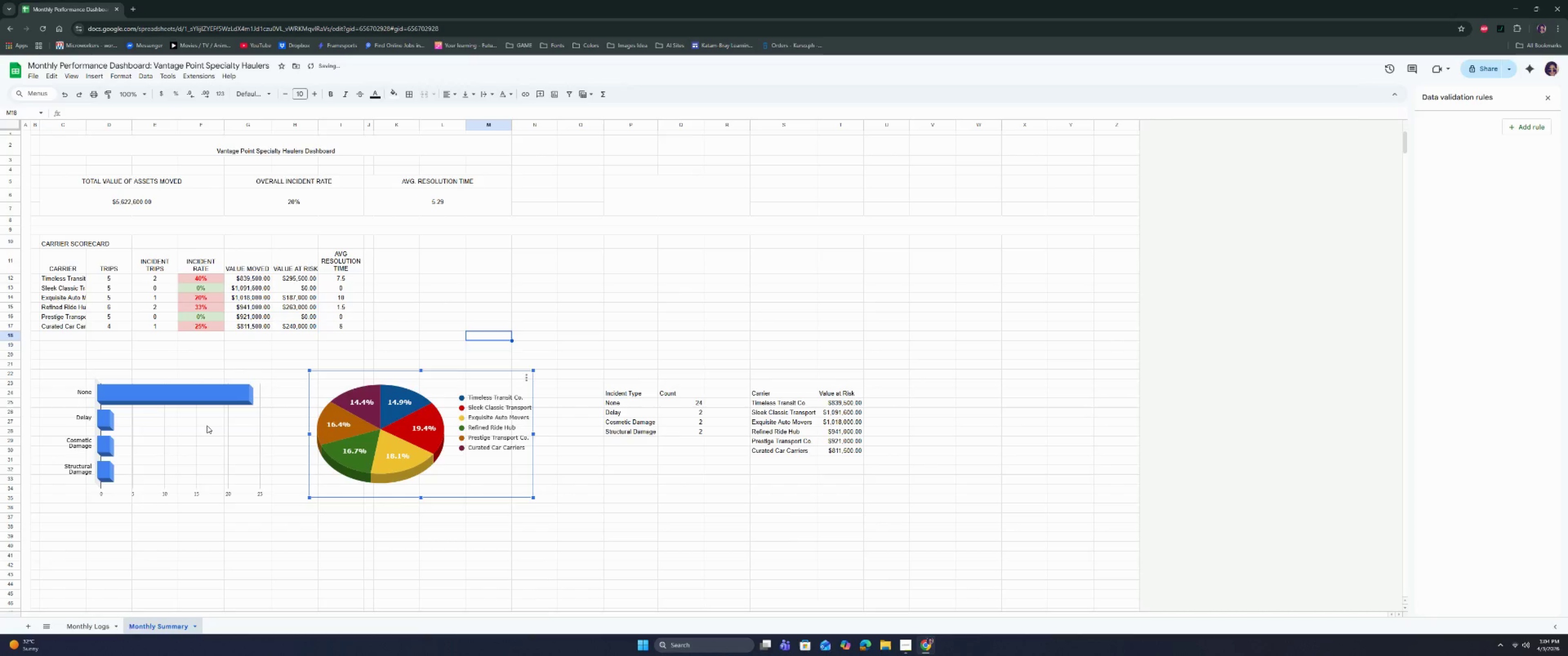 
left_click([207, 425])
 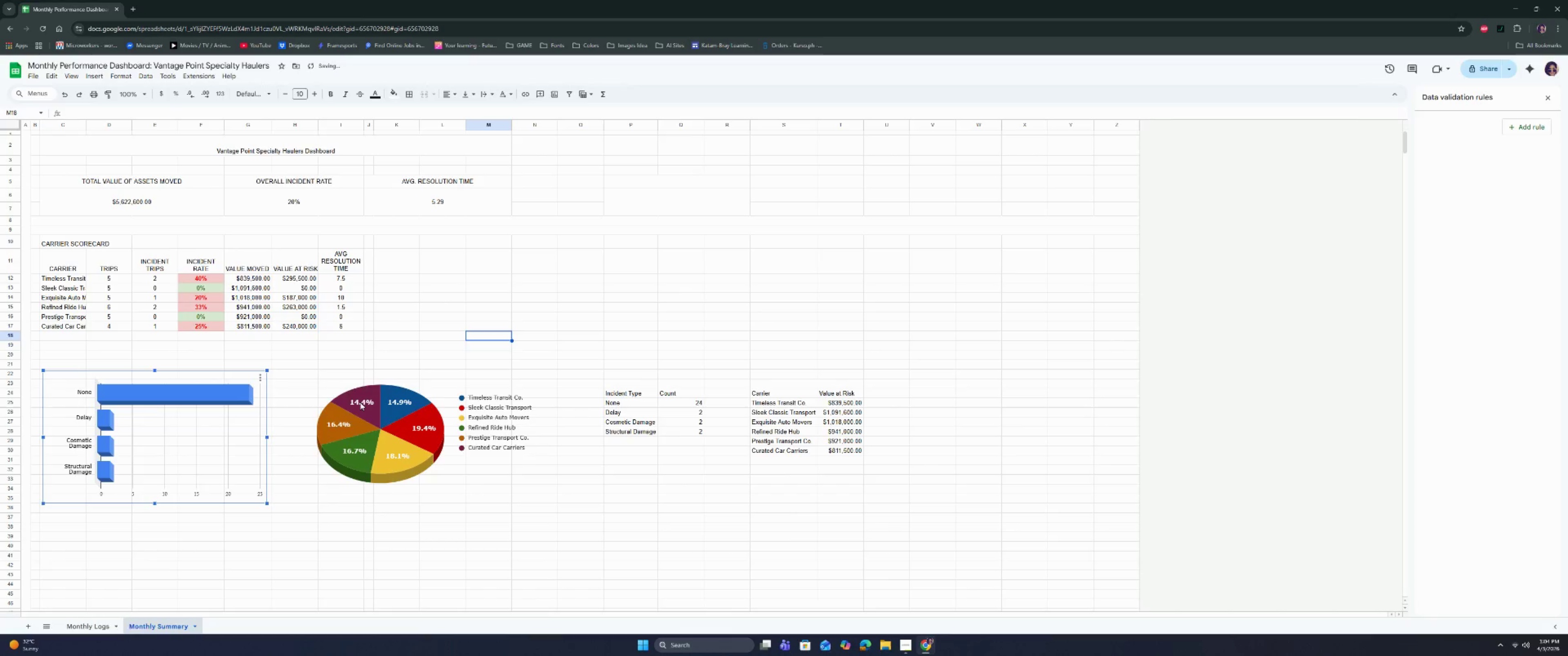 
left_click([427, 375])
 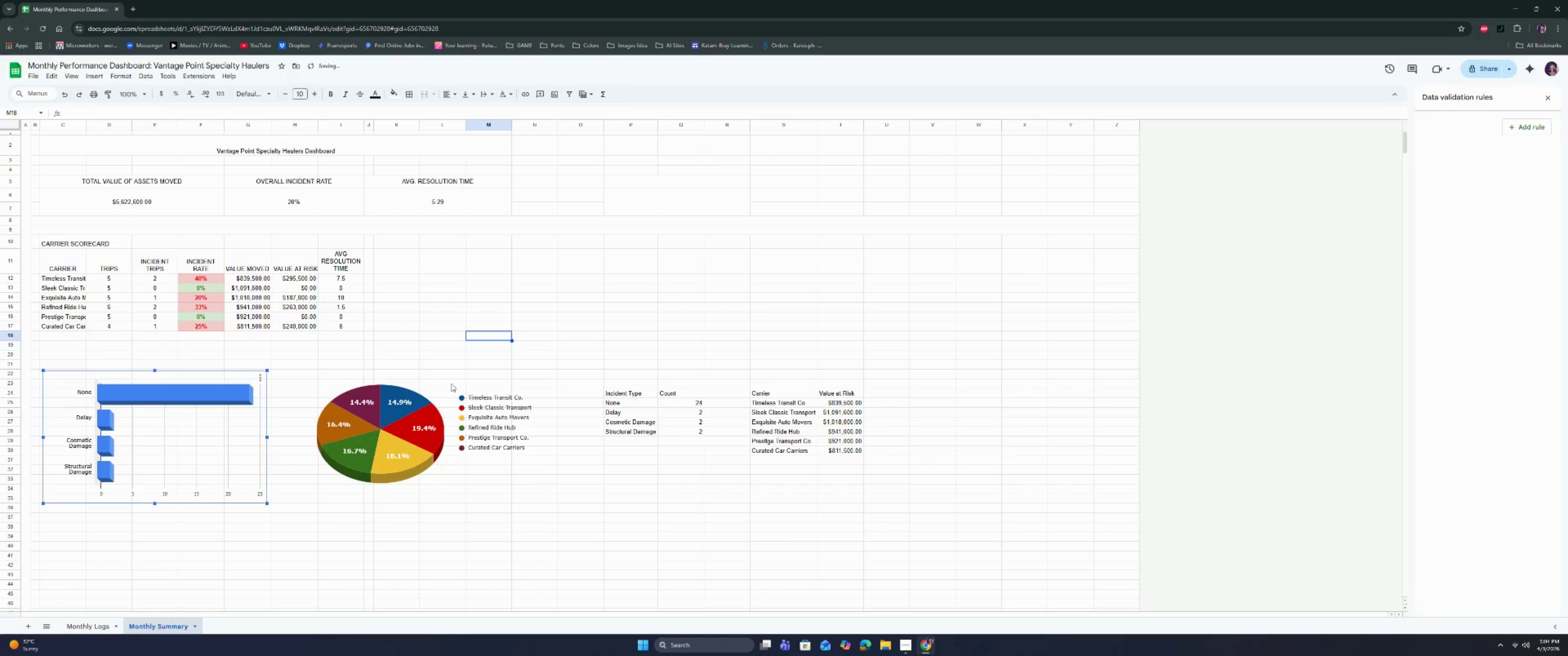 
left_click([451, 384])
 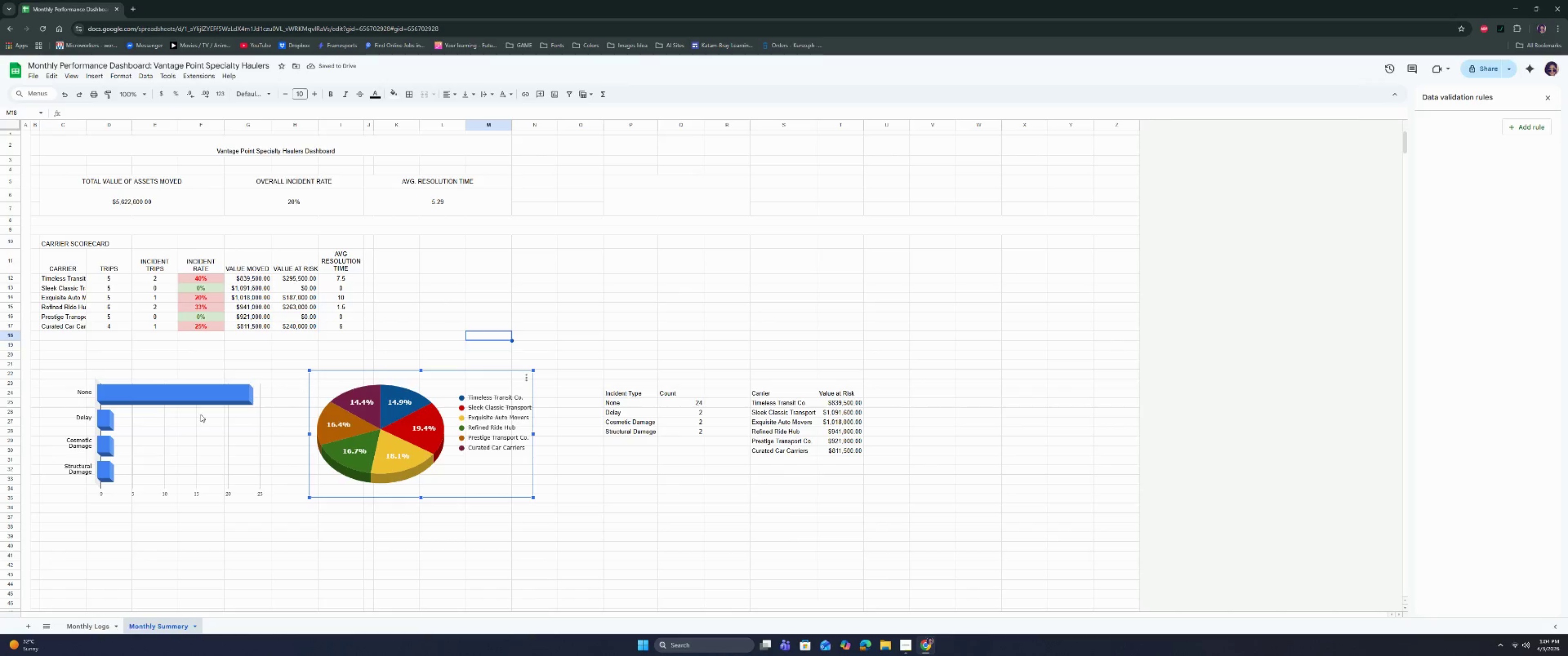 
left_click([178, 434])
 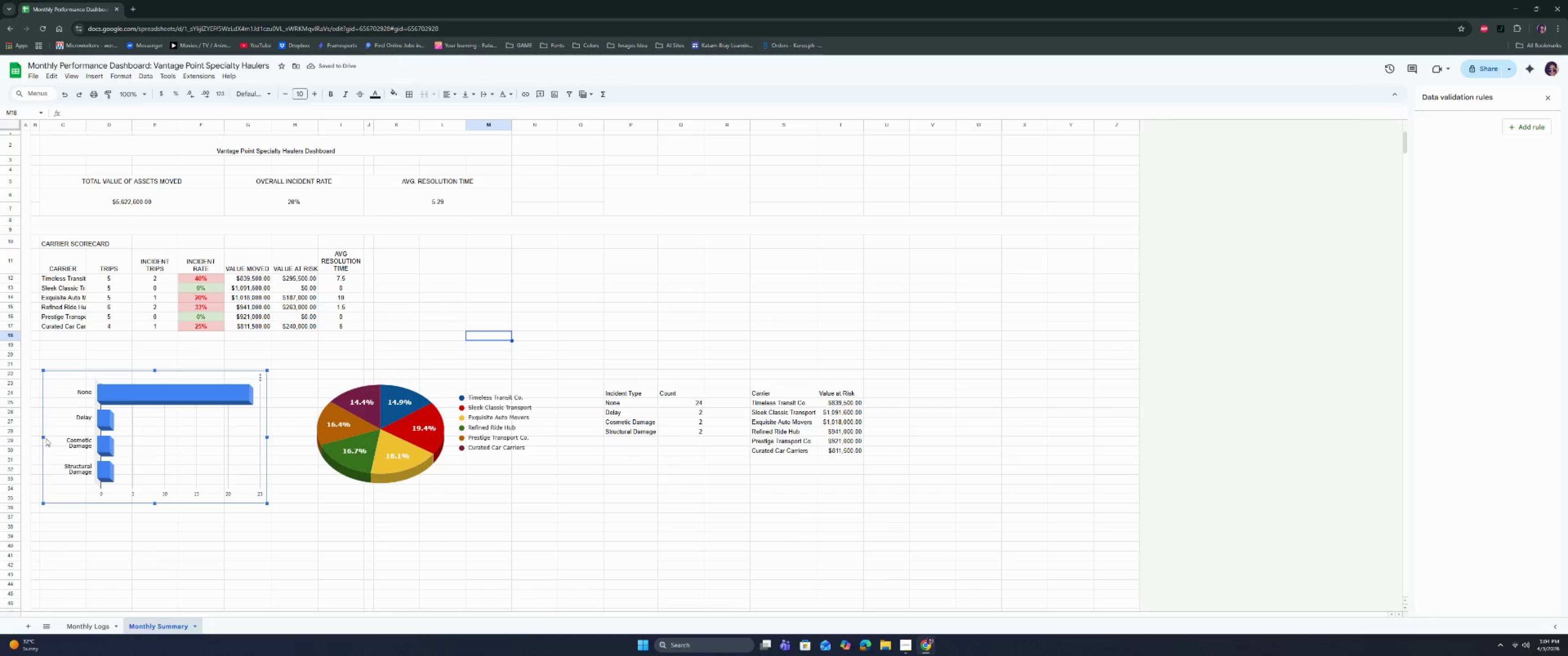 
left_click_drag(start_coordinate=[44, 438], to_coordinate=[44, 435])
 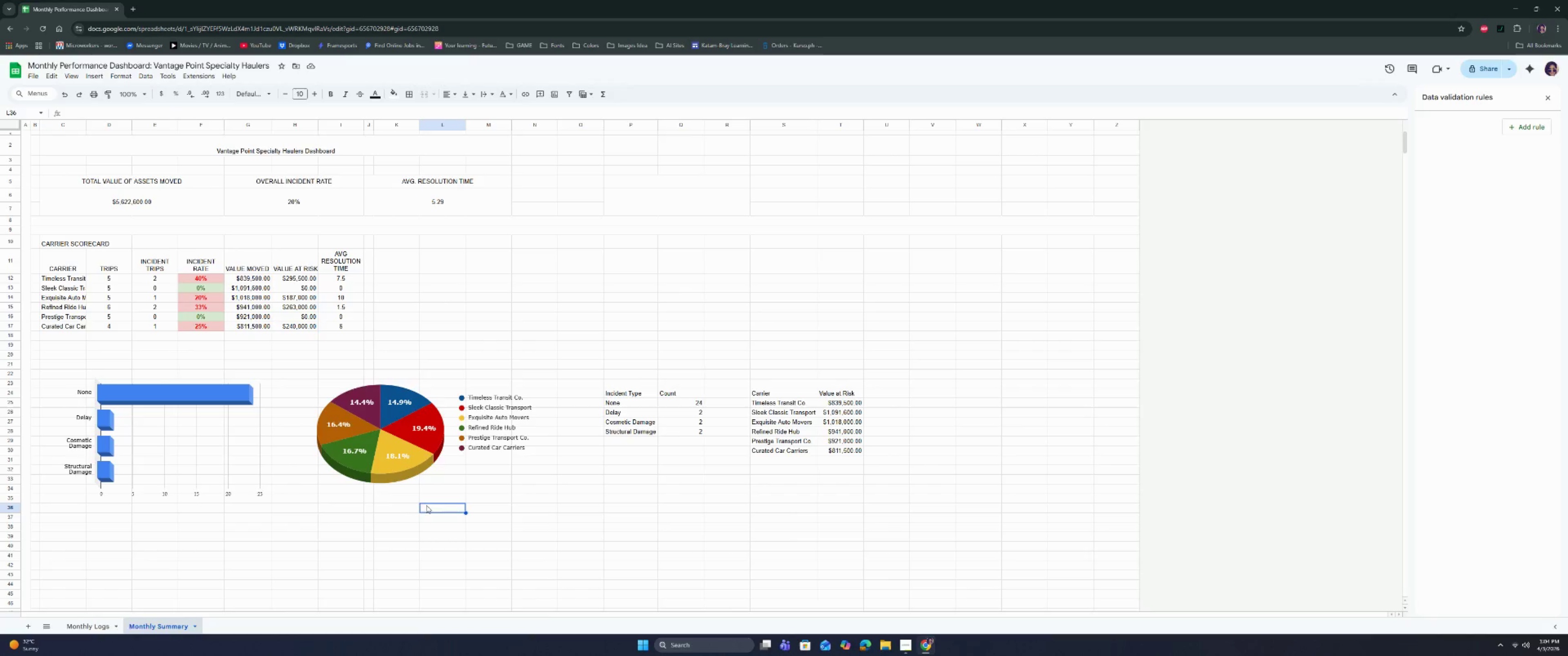 
double_click([435, 436])
 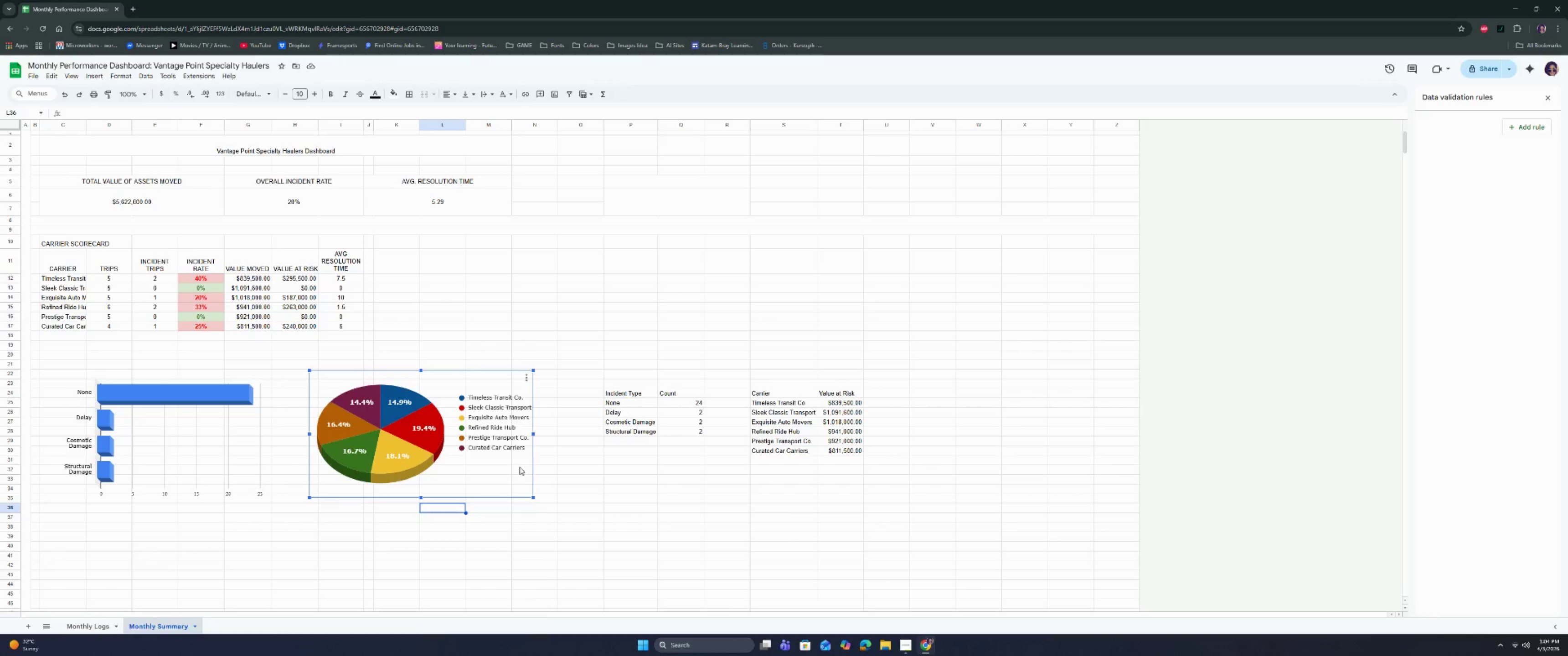 
left_click_drag(start_coordinate=[504, 466], to_coordinate=[521, 470])
 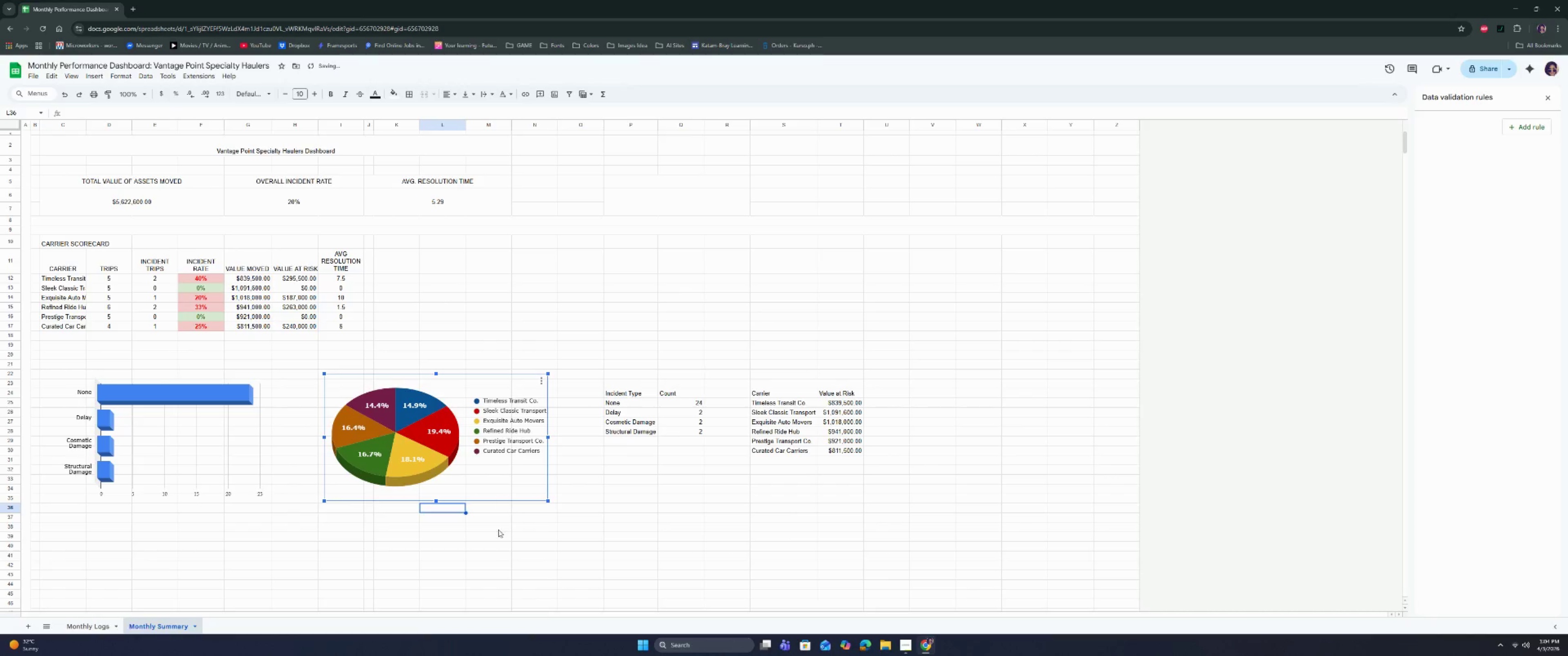 
left_click([496, 540])
 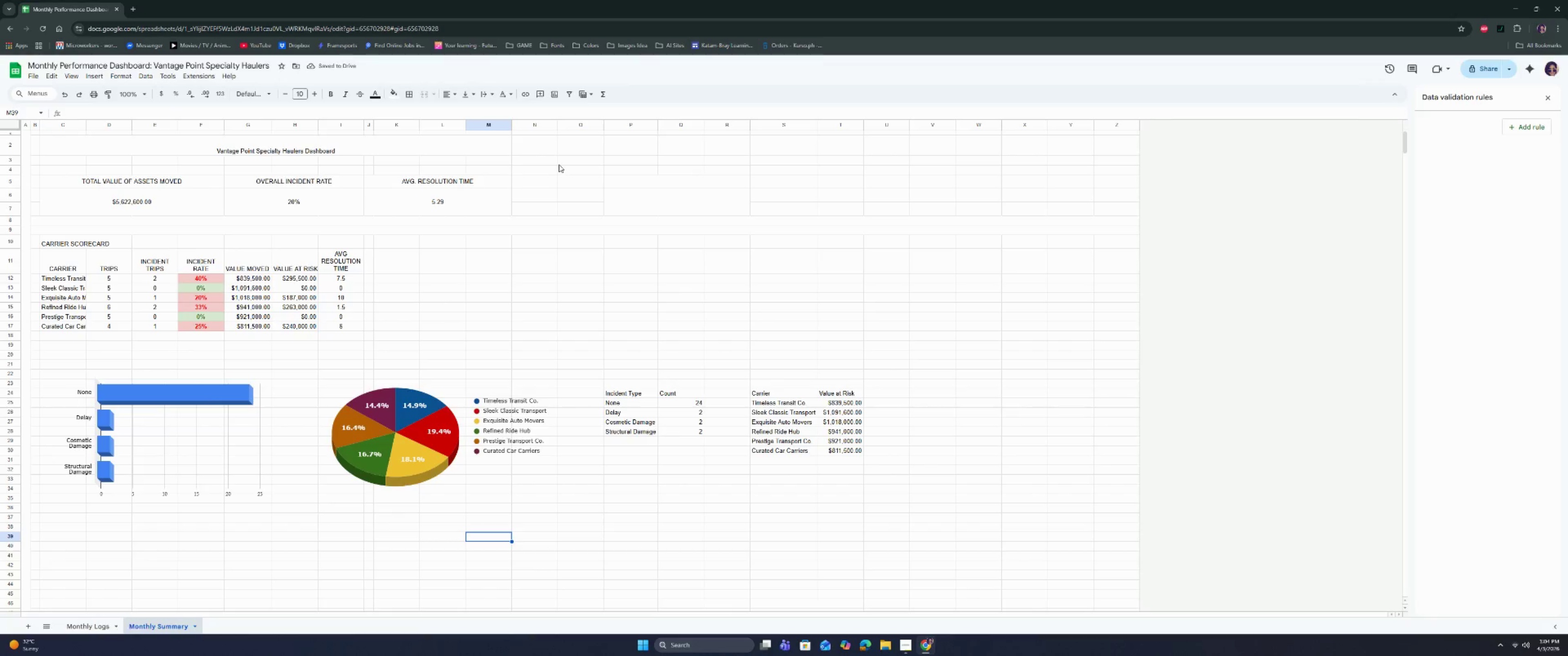 
left_click([384, 242])
 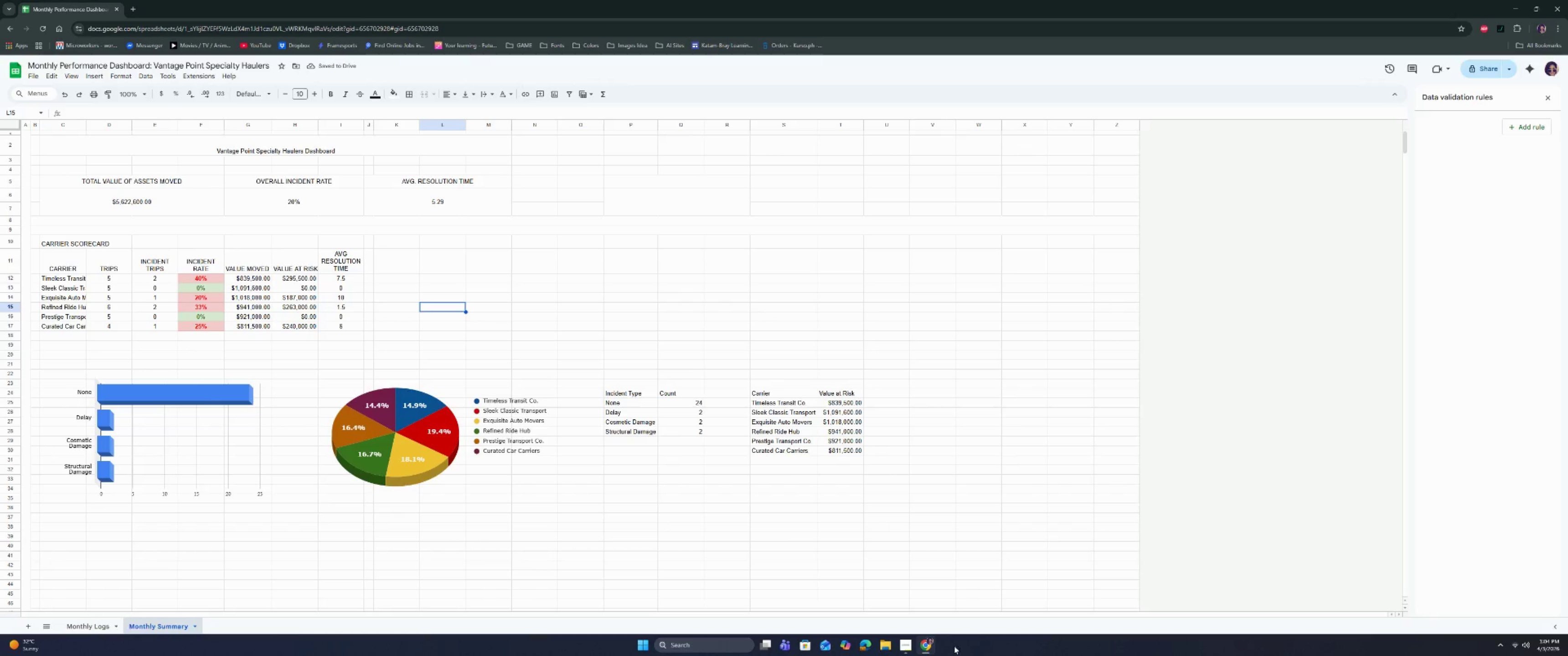 
left_click([908, 647])